 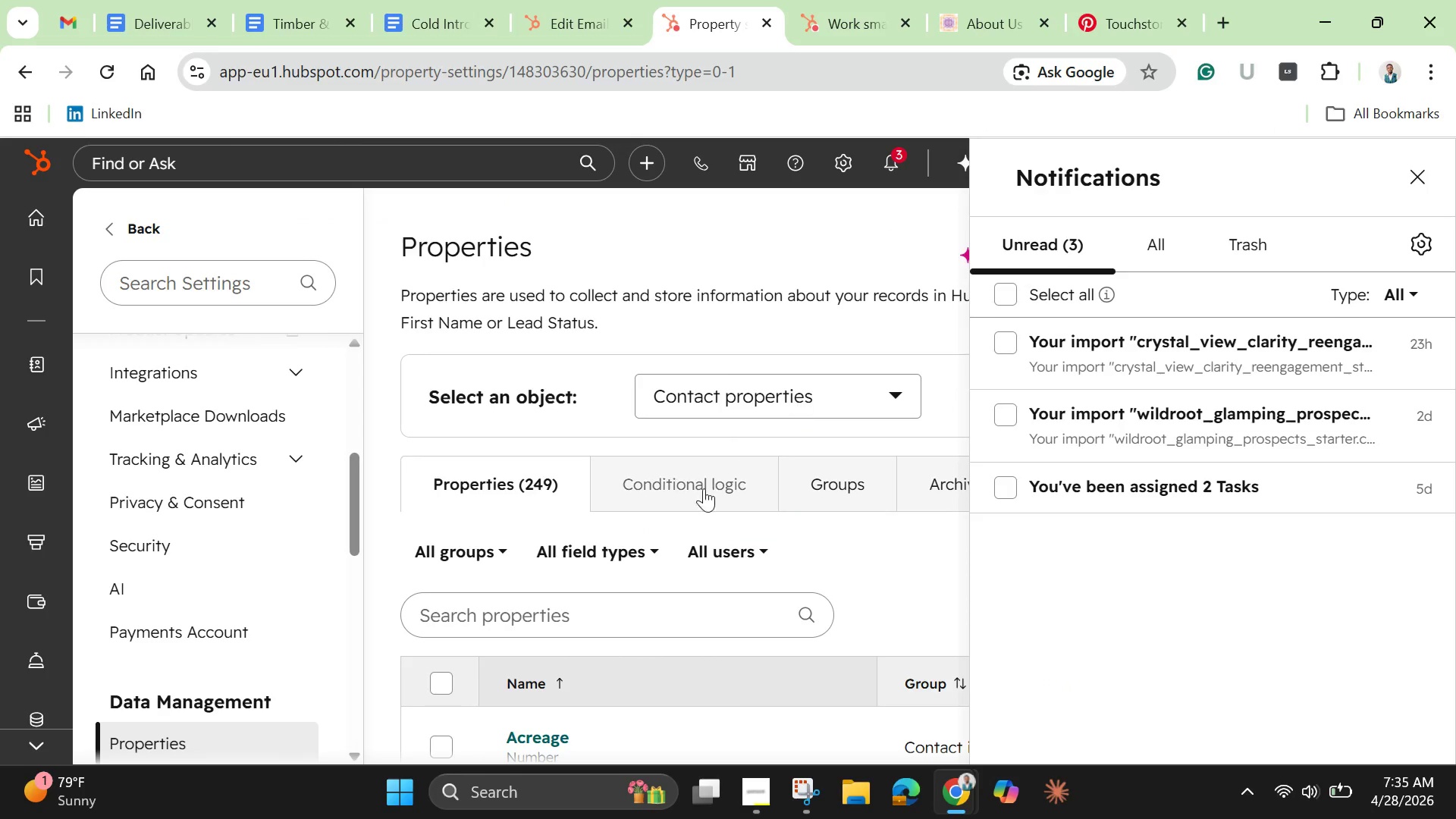 
left_click([576, 27])
 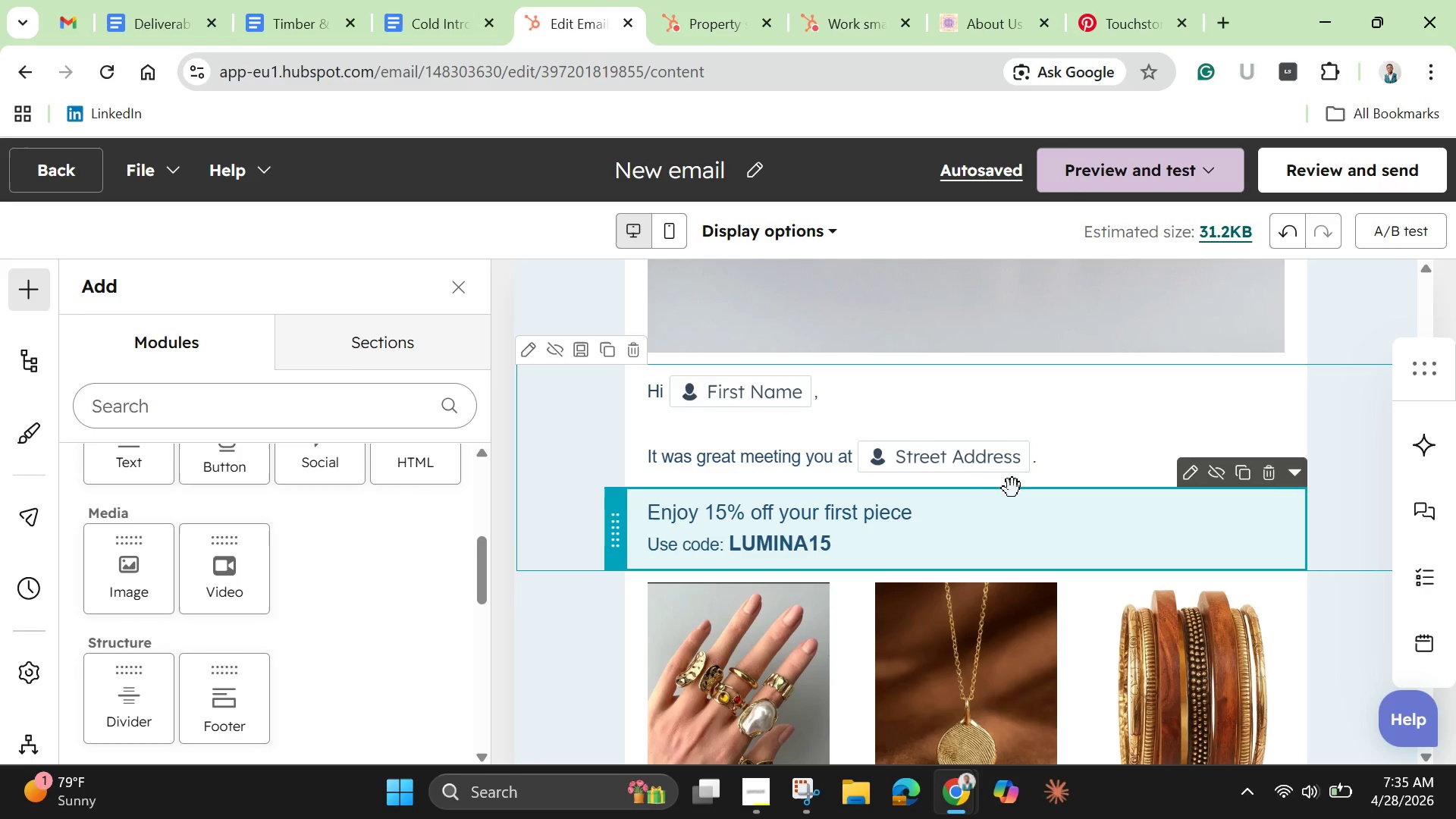 
left_click([1056, 444])
 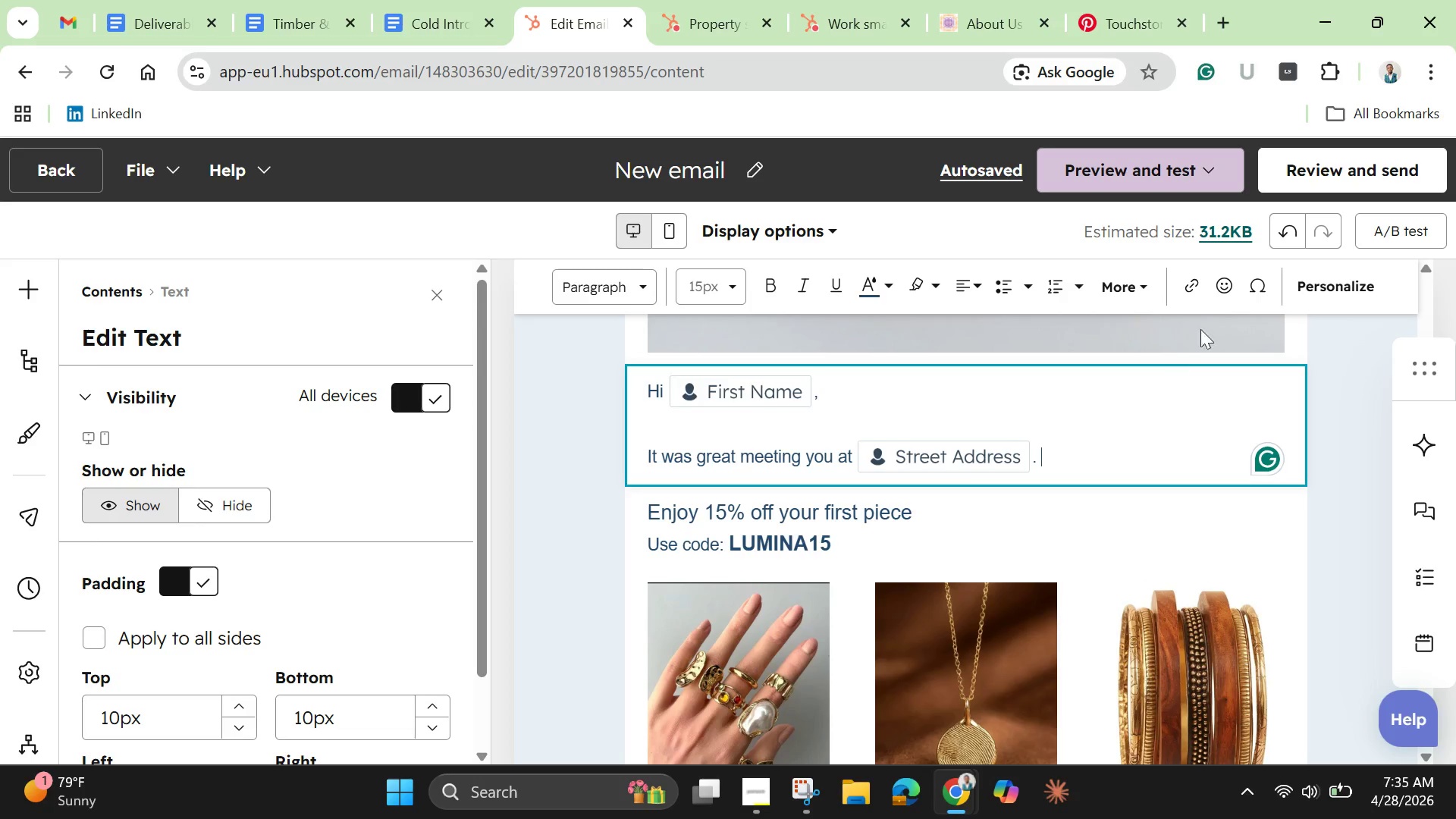 
left_click([1324, 284])
 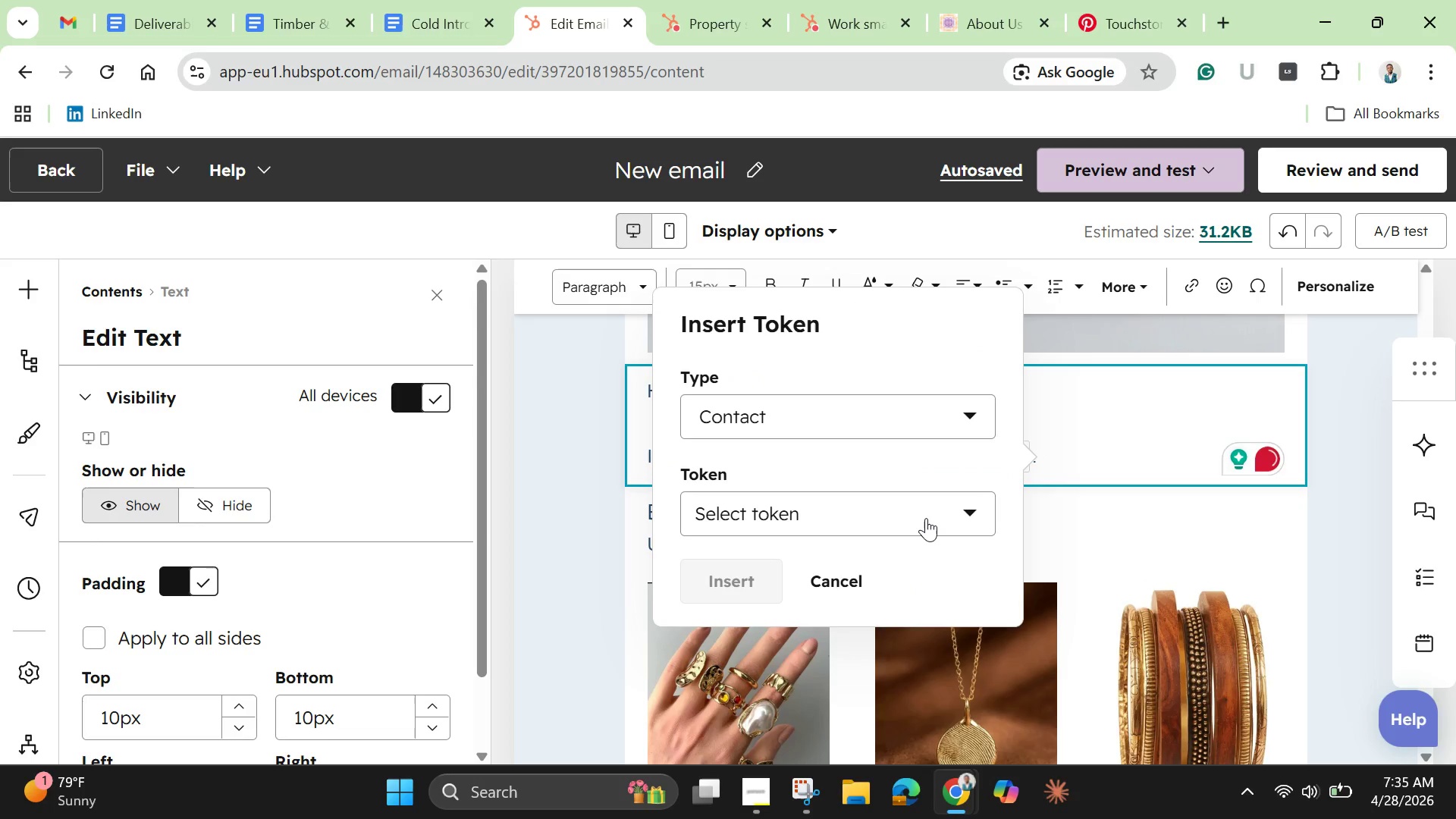 
left_click([926, 518])
 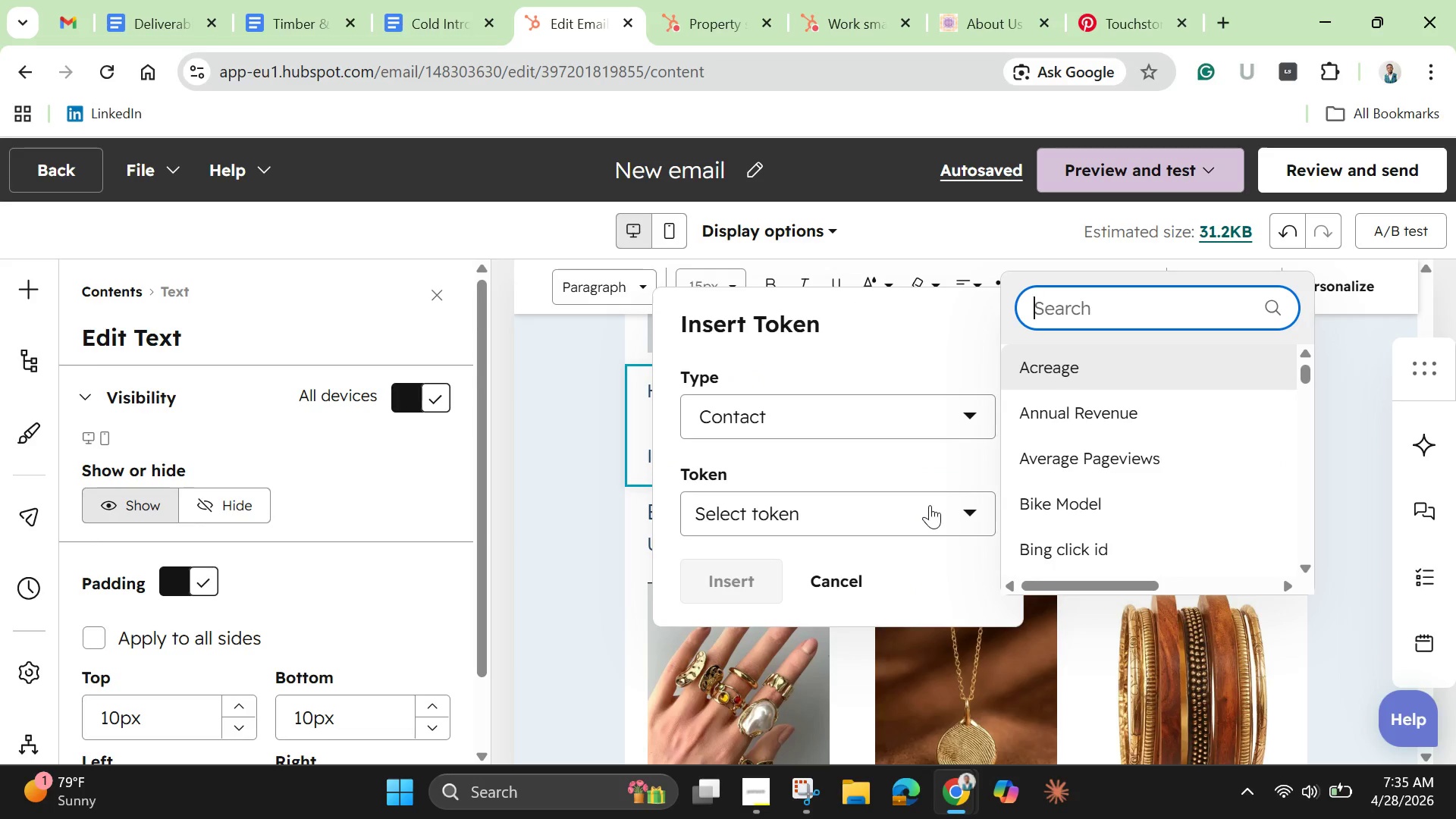 
type(fair)
key(Backspace)
key(Backspace)
key(Backspace)
 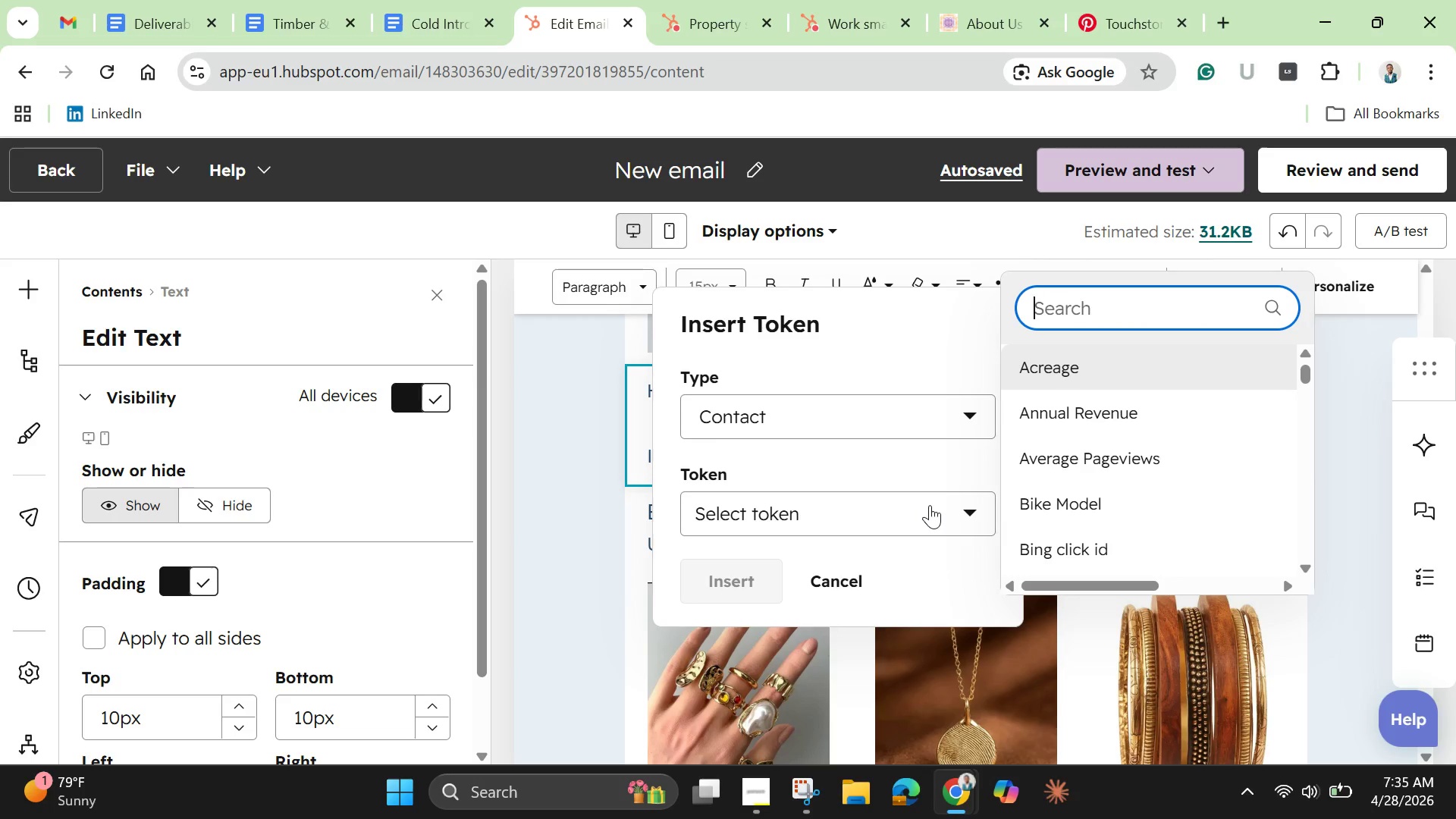 
left_click([605, 548])
 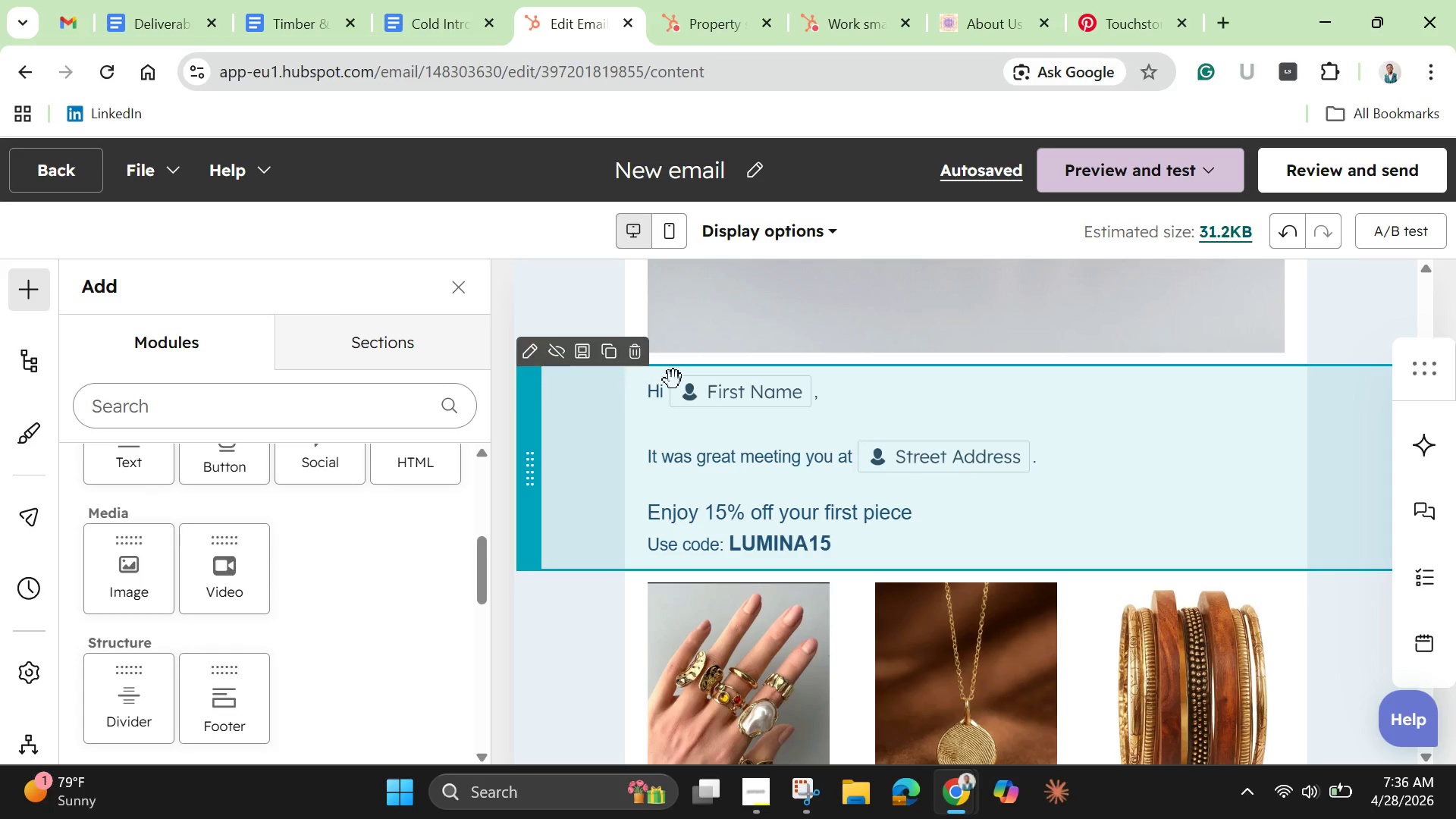 
wait(7.92)
 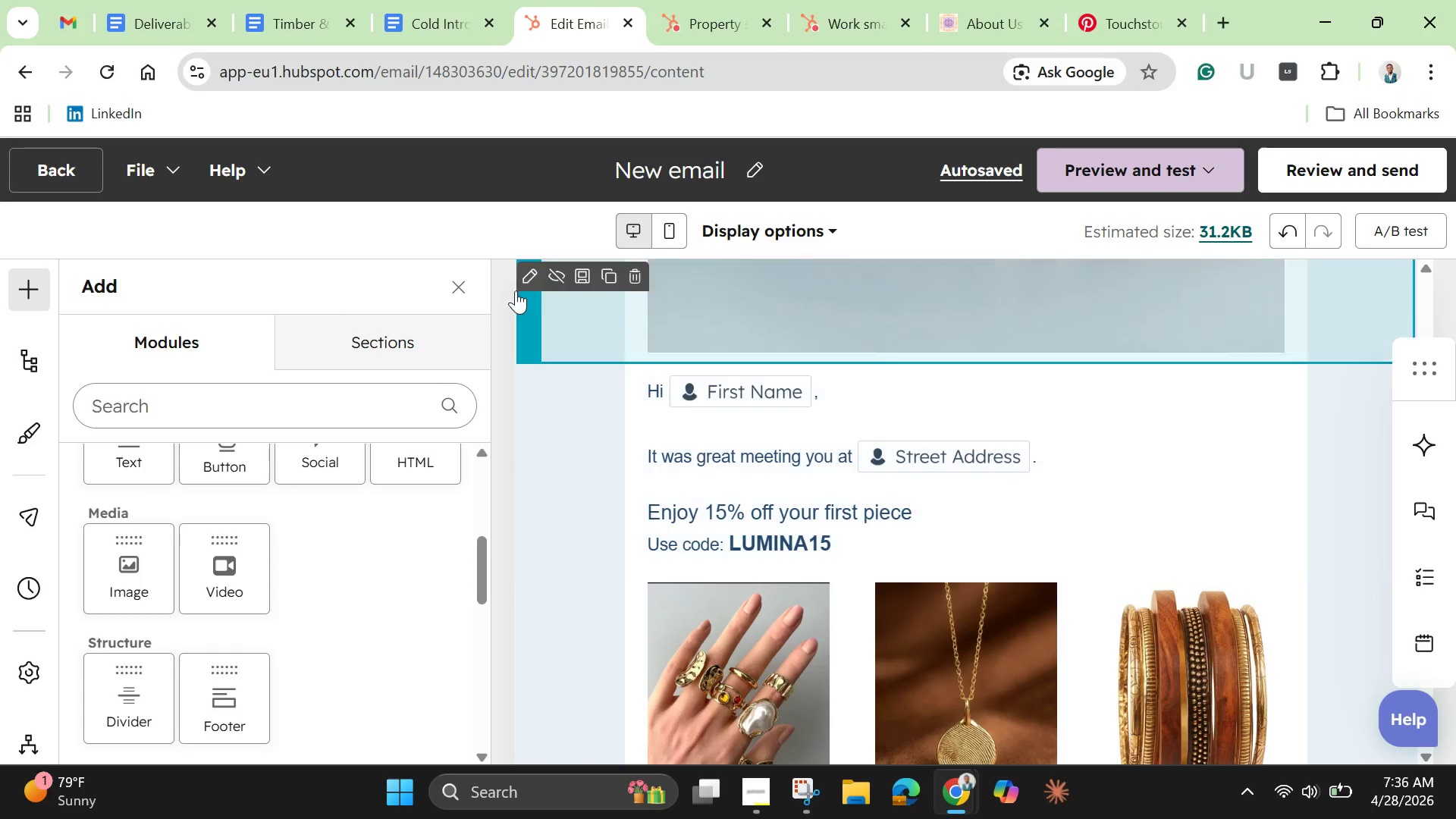 
mouse_move([723, 18])
 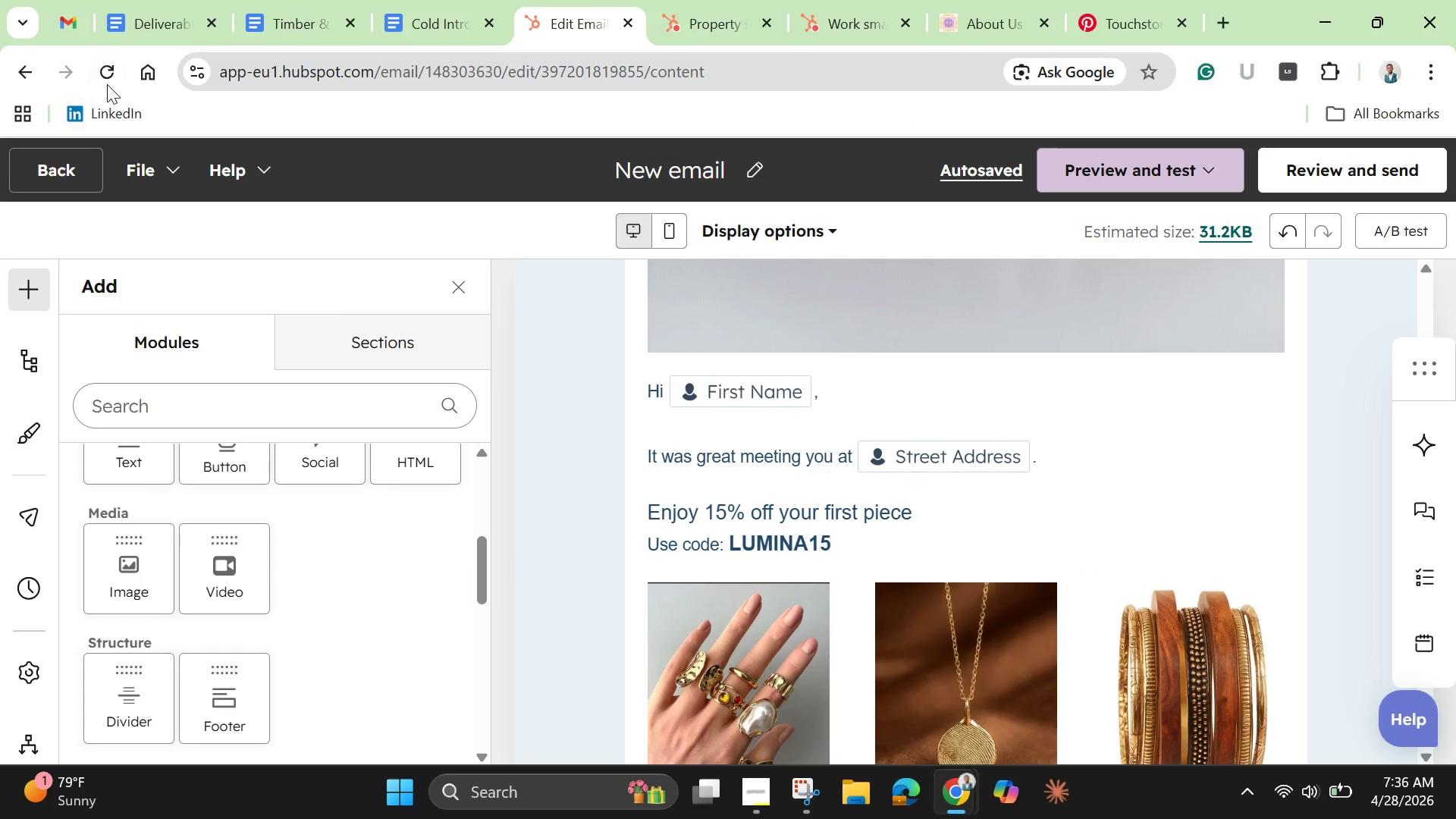 
left_click([107, 77])
 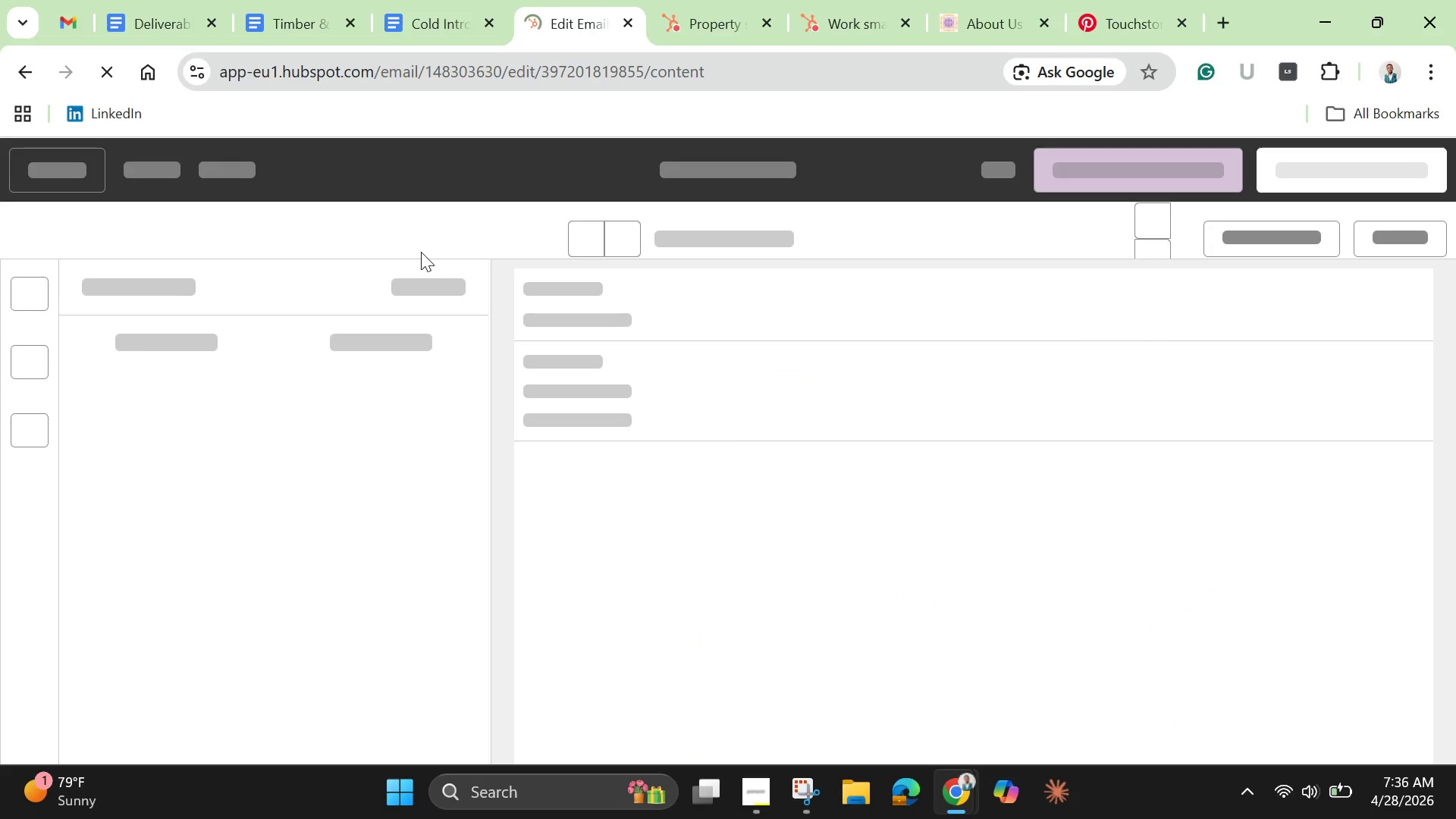 
mouse_move([480, 287])
 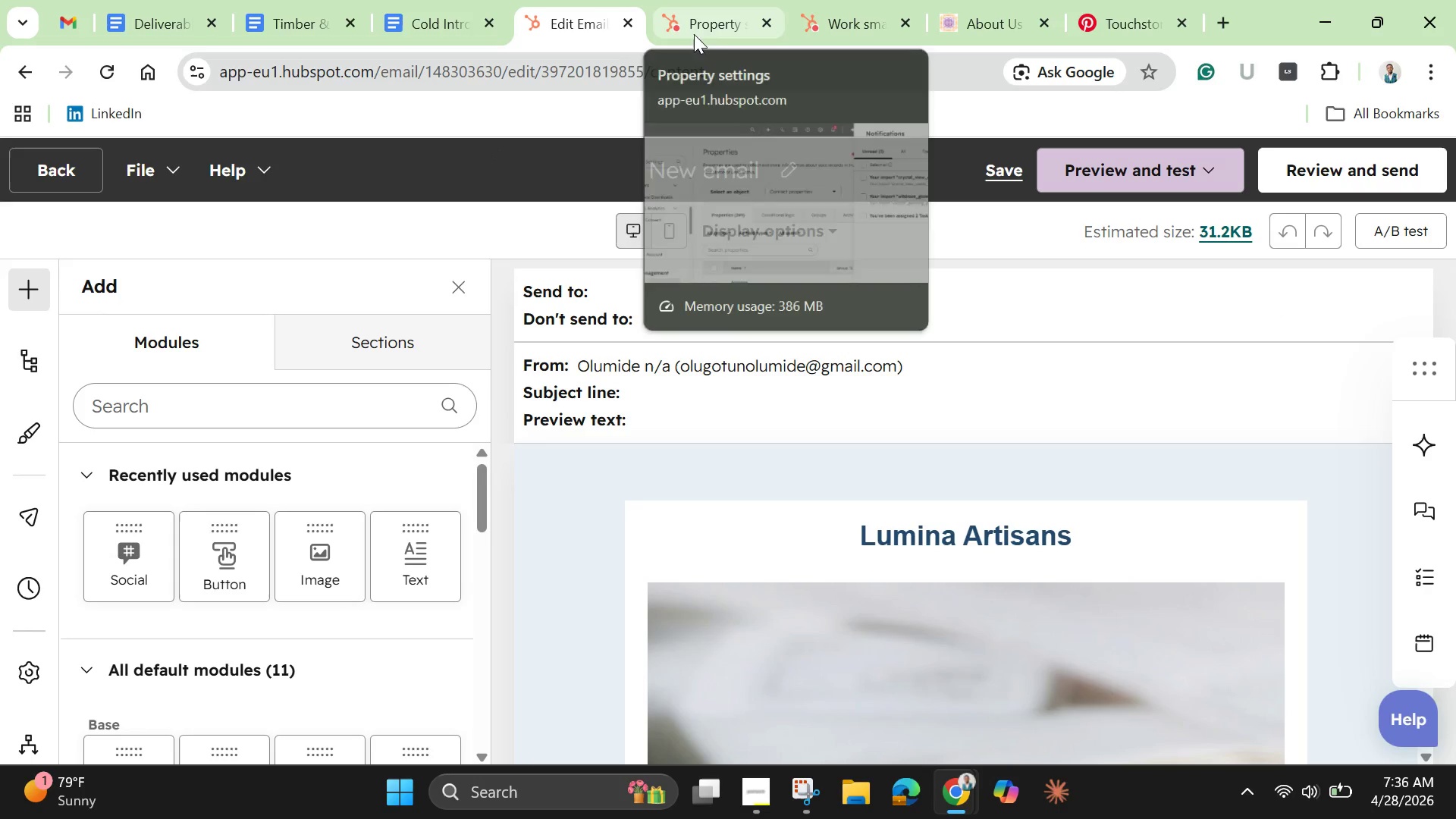 
scroll: coordinate [830, 538], scroll_direction: down, amount: 13.0
 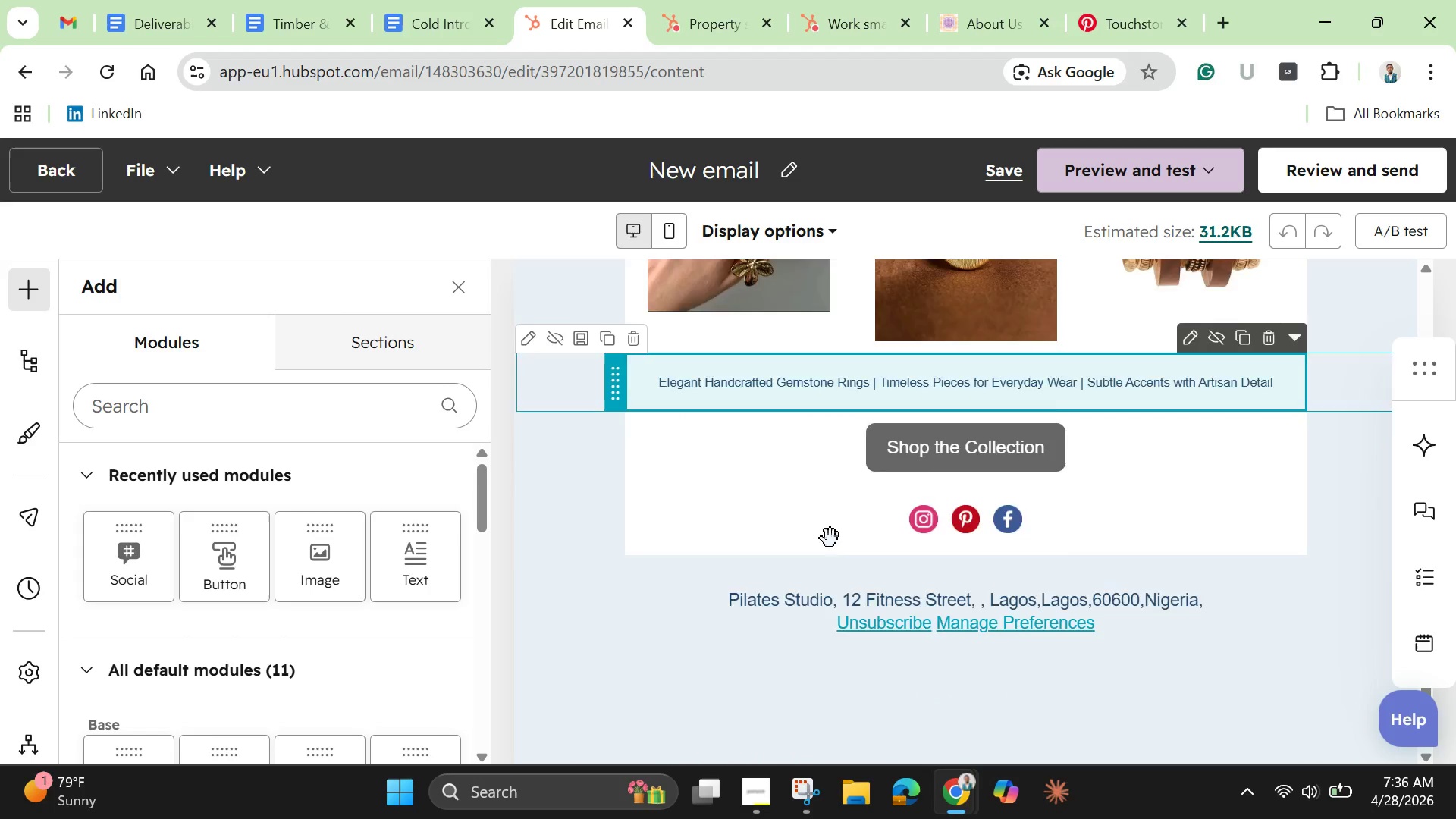 
scroll: coordinate [830, 538], scroll_direction: up, amount: 15.0
 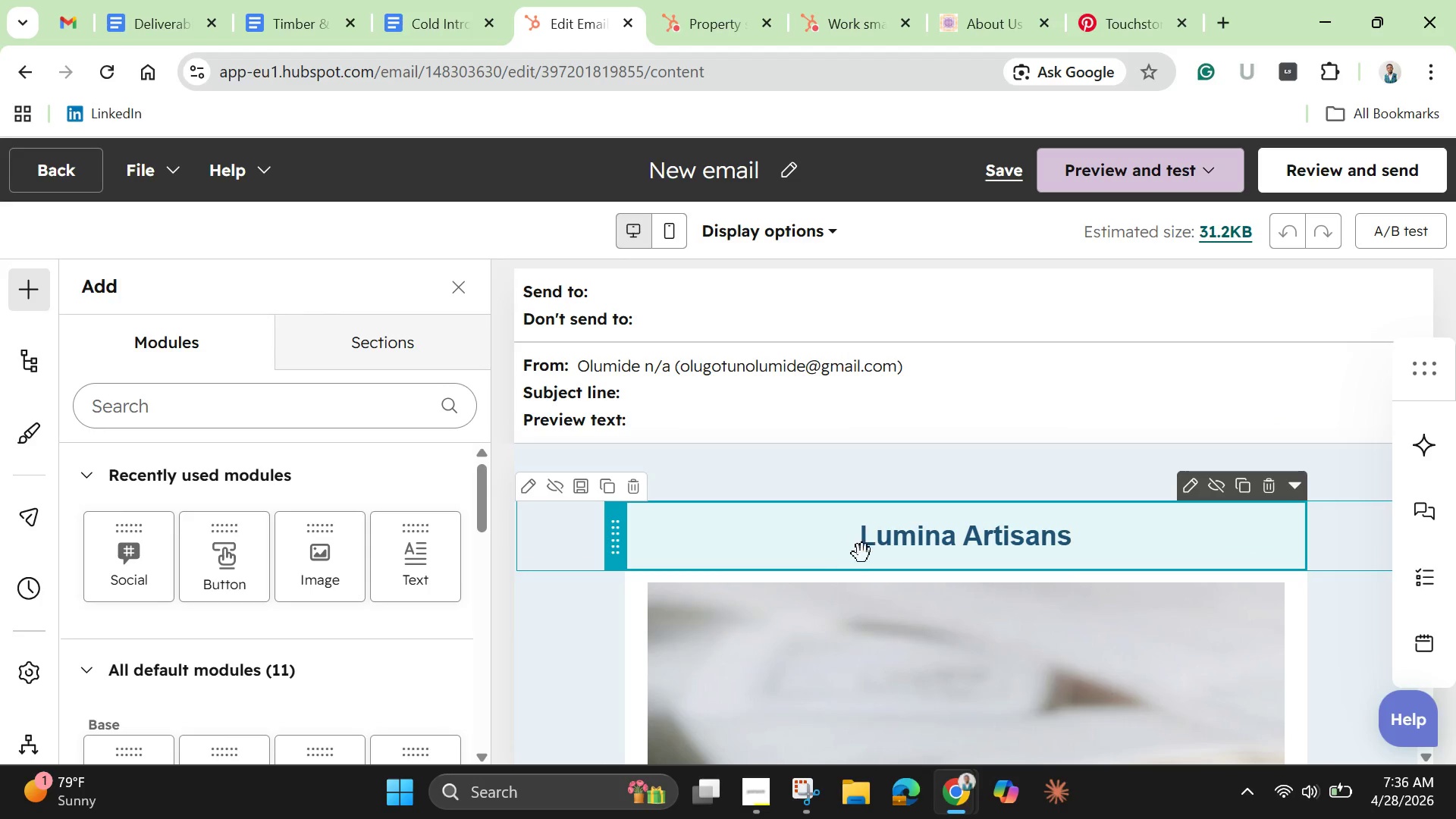 
scroll: coordinate [873, 569], scroll_direction: down, amount: 8.0
 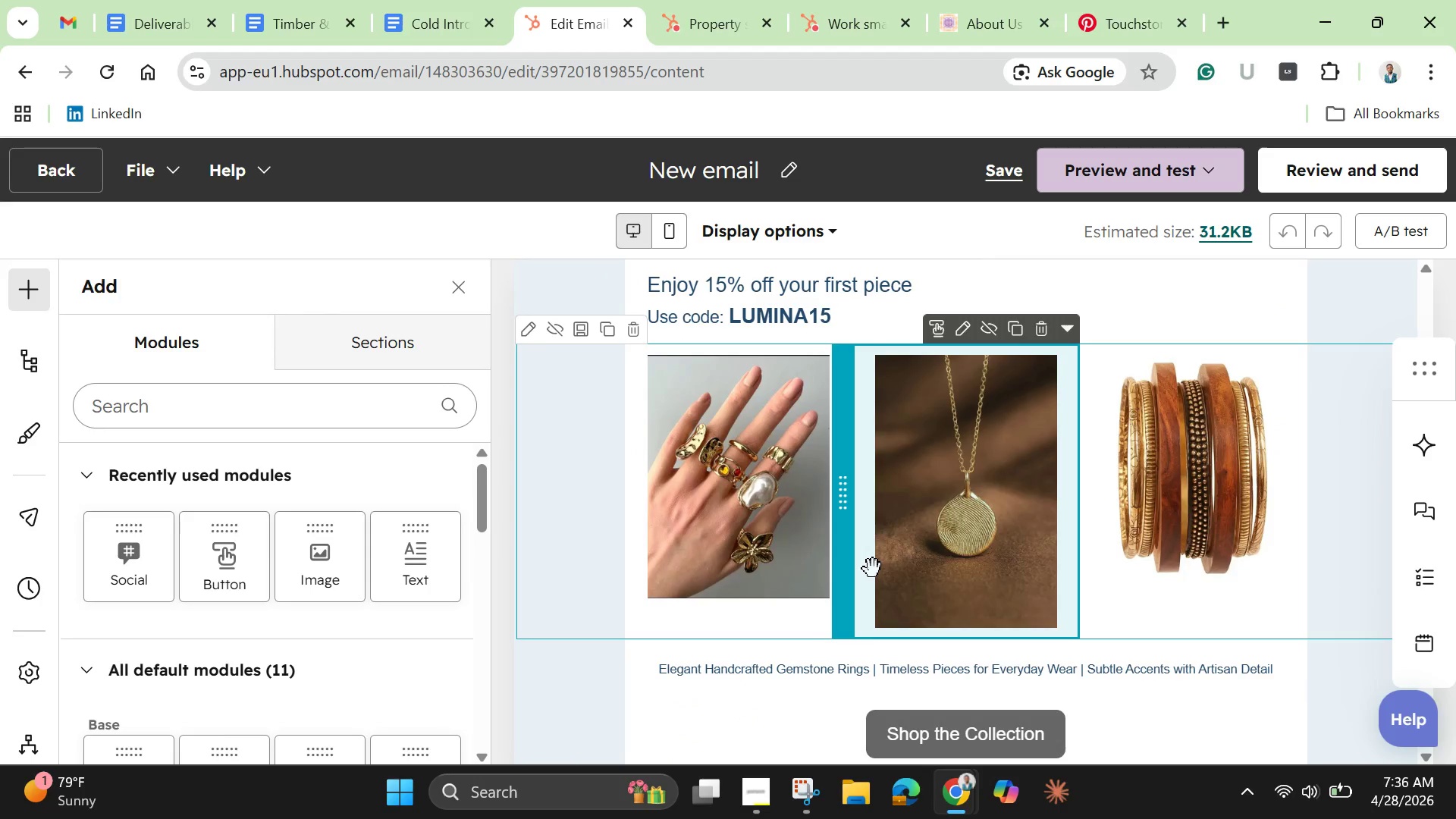 
scroll: coordinate [873, 569], scroll_direction: up, amount: 2.0
 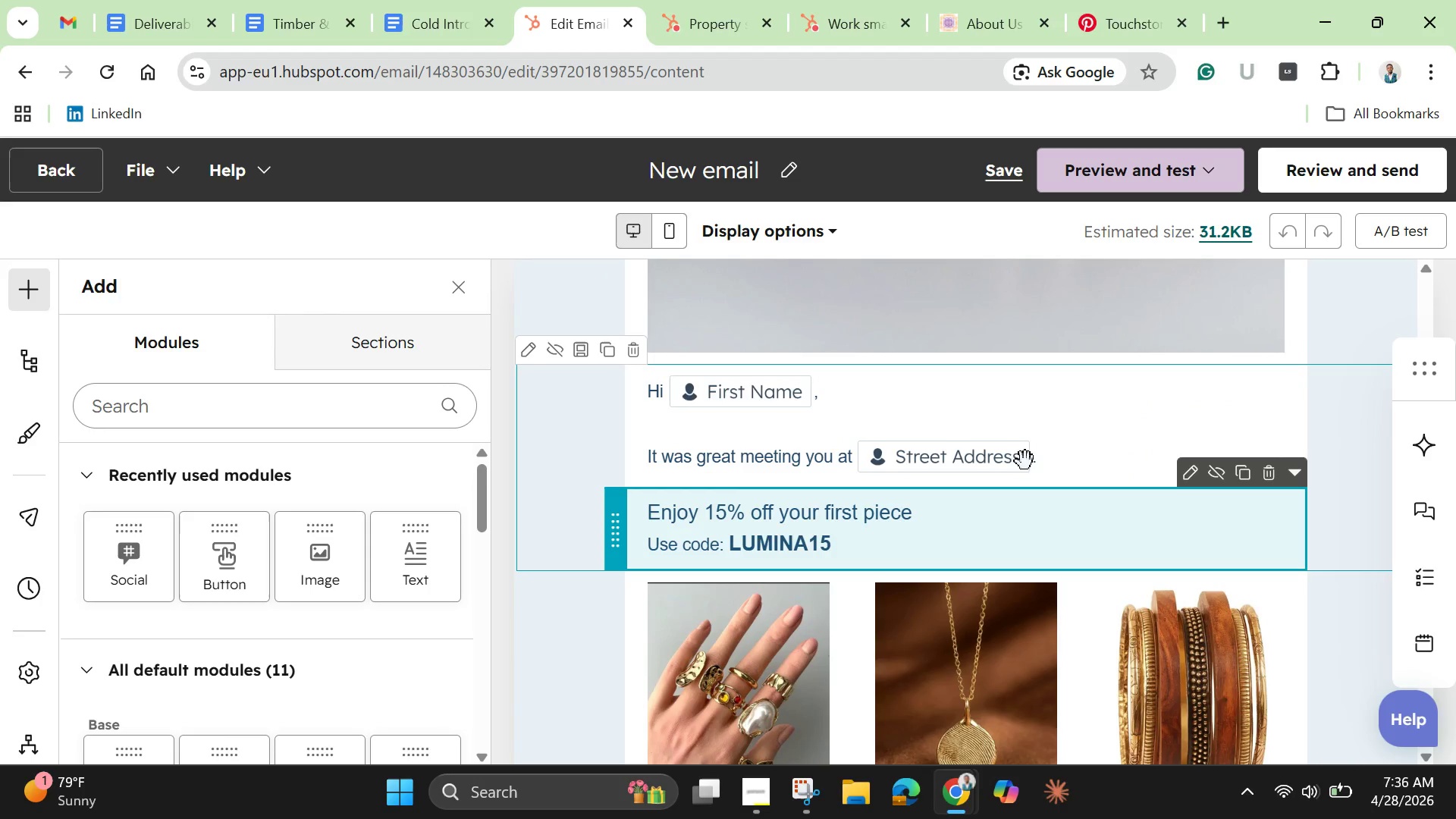 
left_click([1046, 460])
 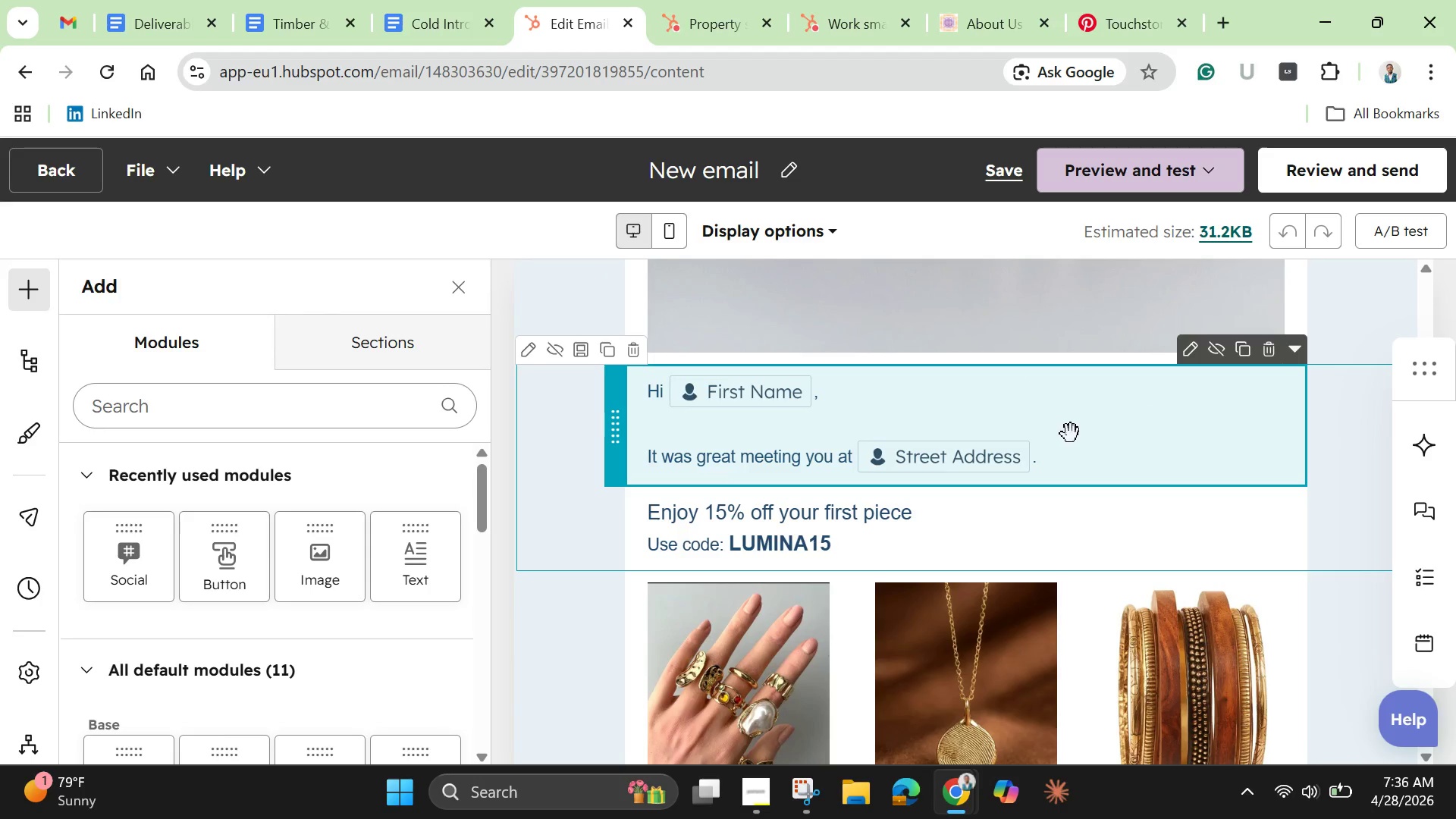 
left_click([1071, 434])
 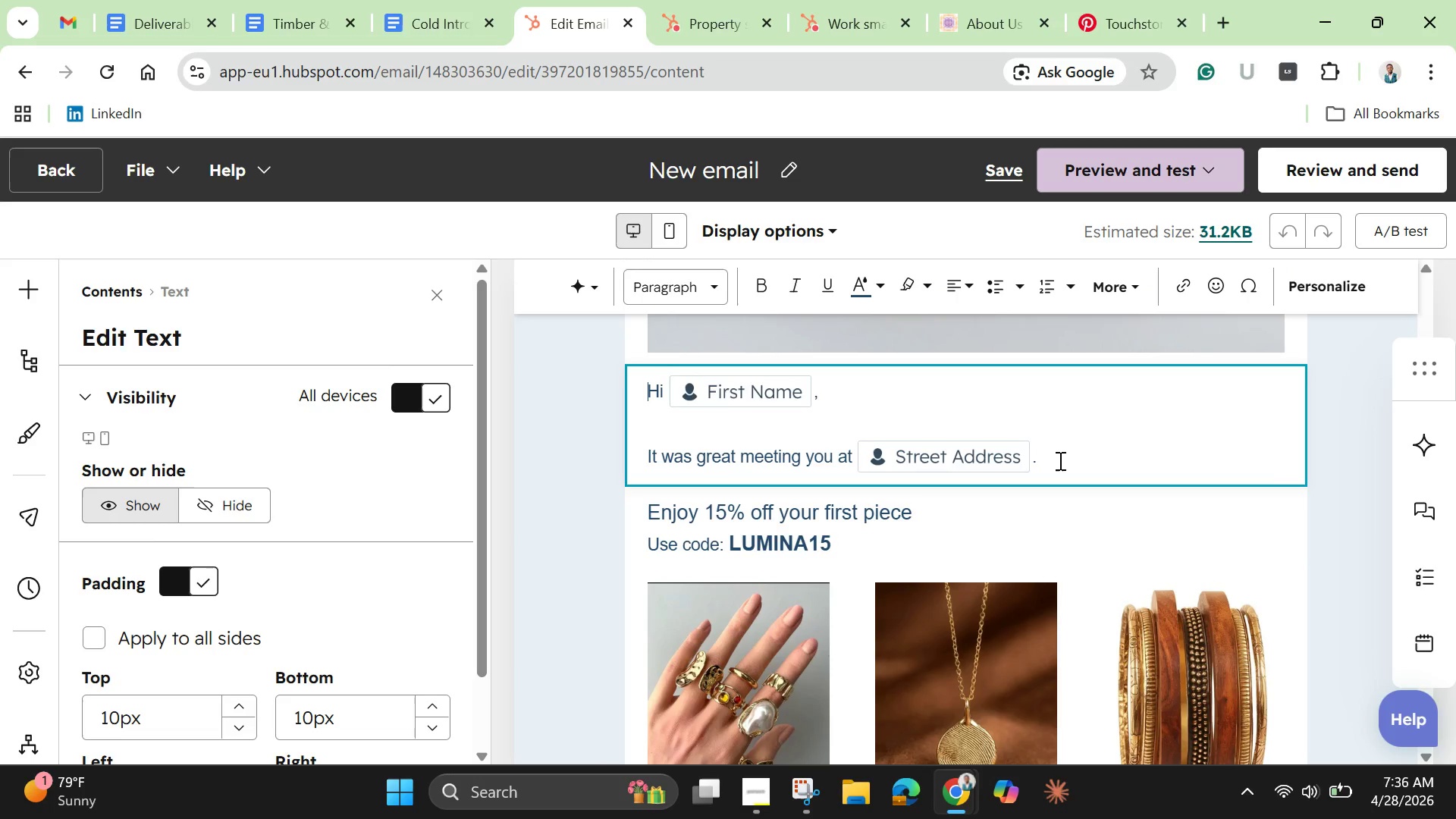 
left_click([1059, 460])
 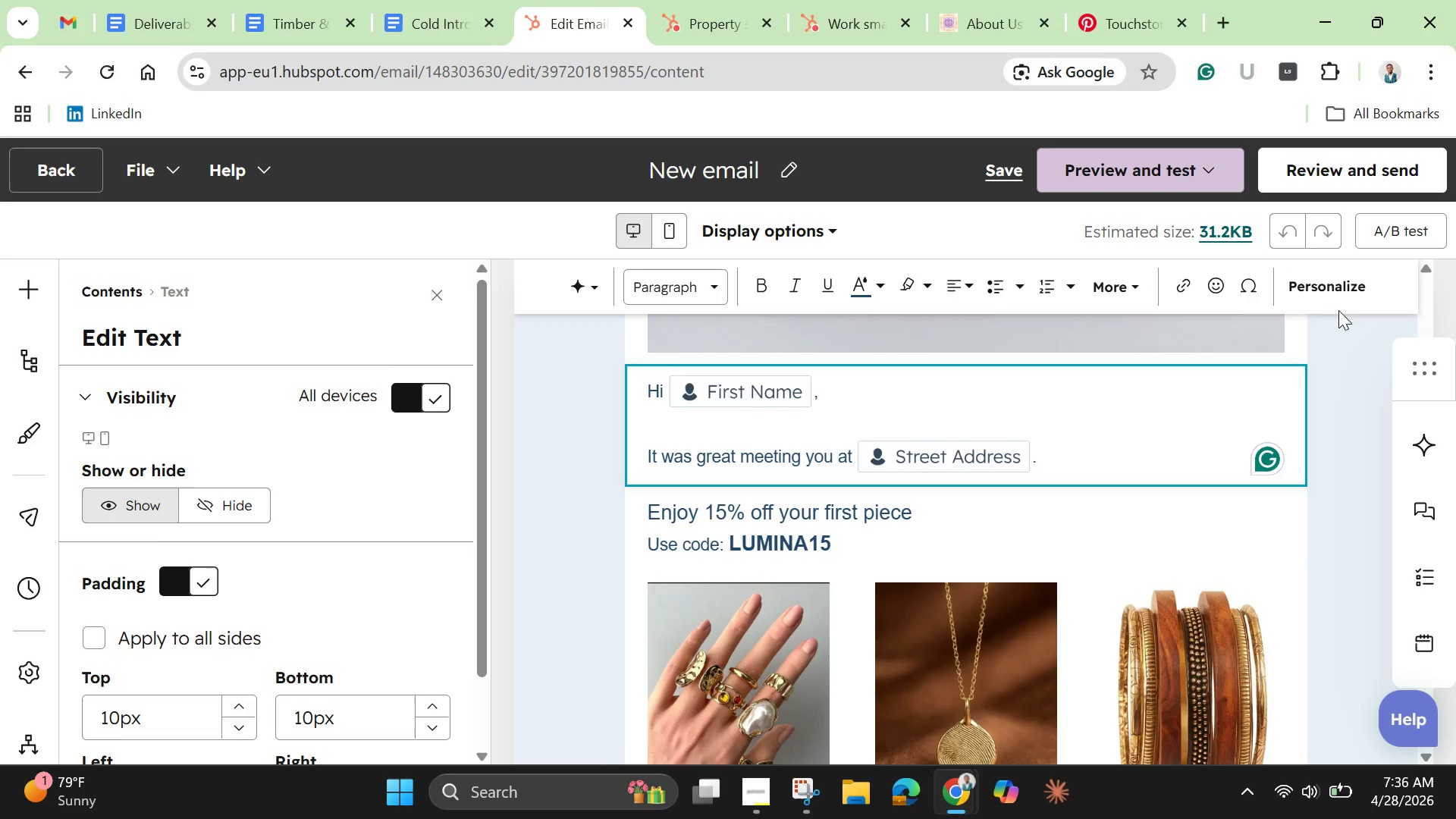 
left_click([1353, 288])
 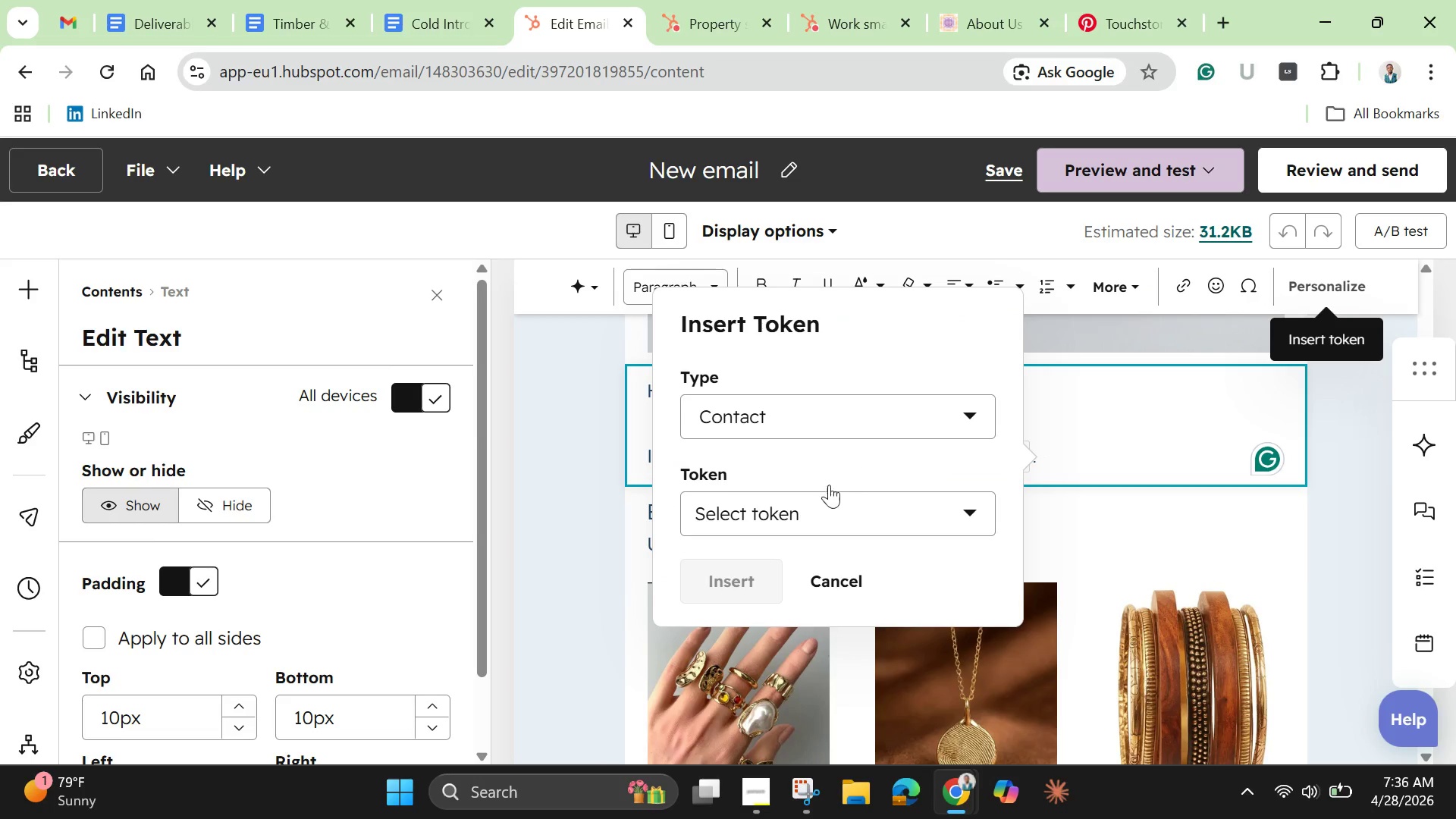 
left_click([802, 509])
 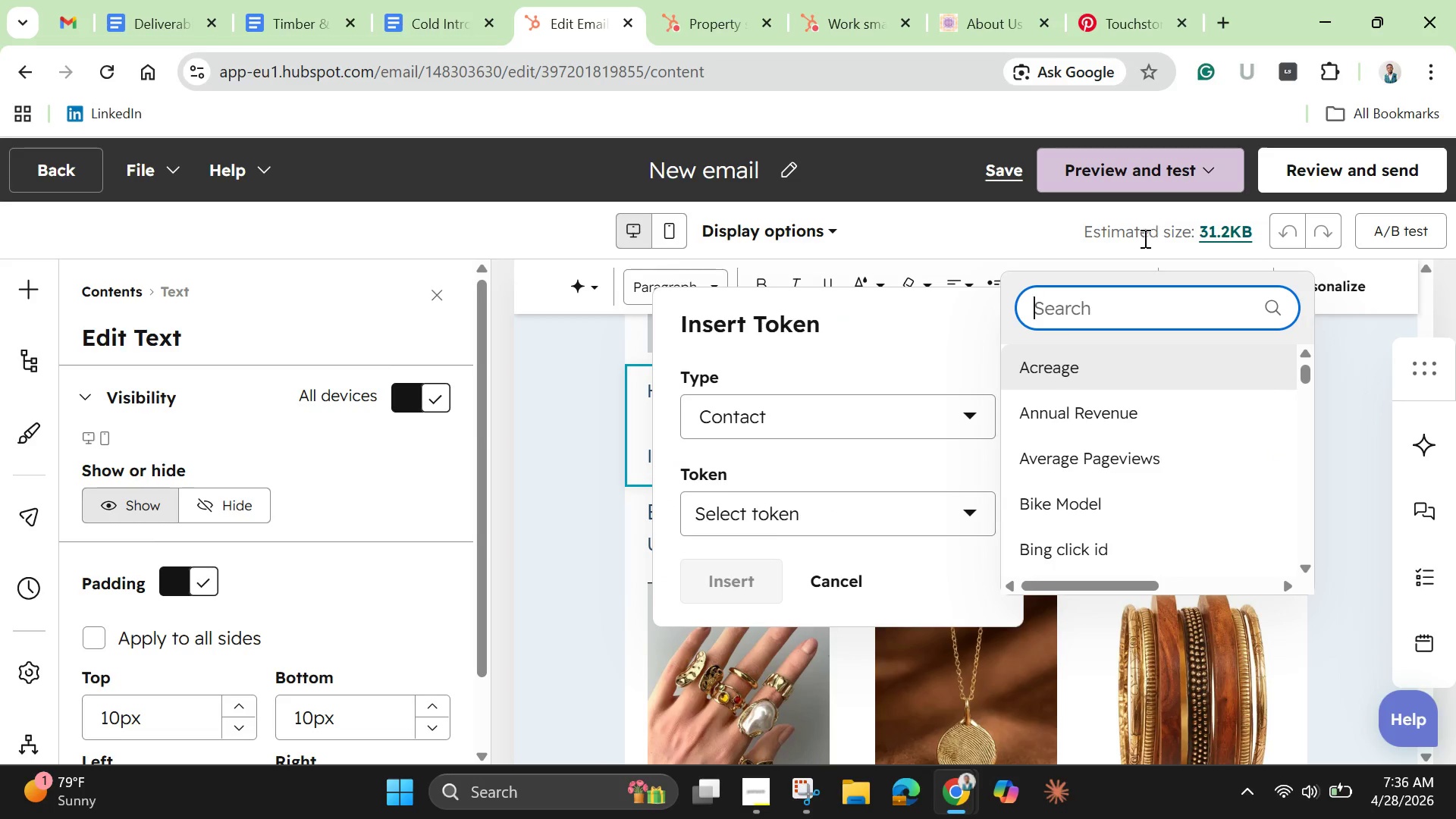 